 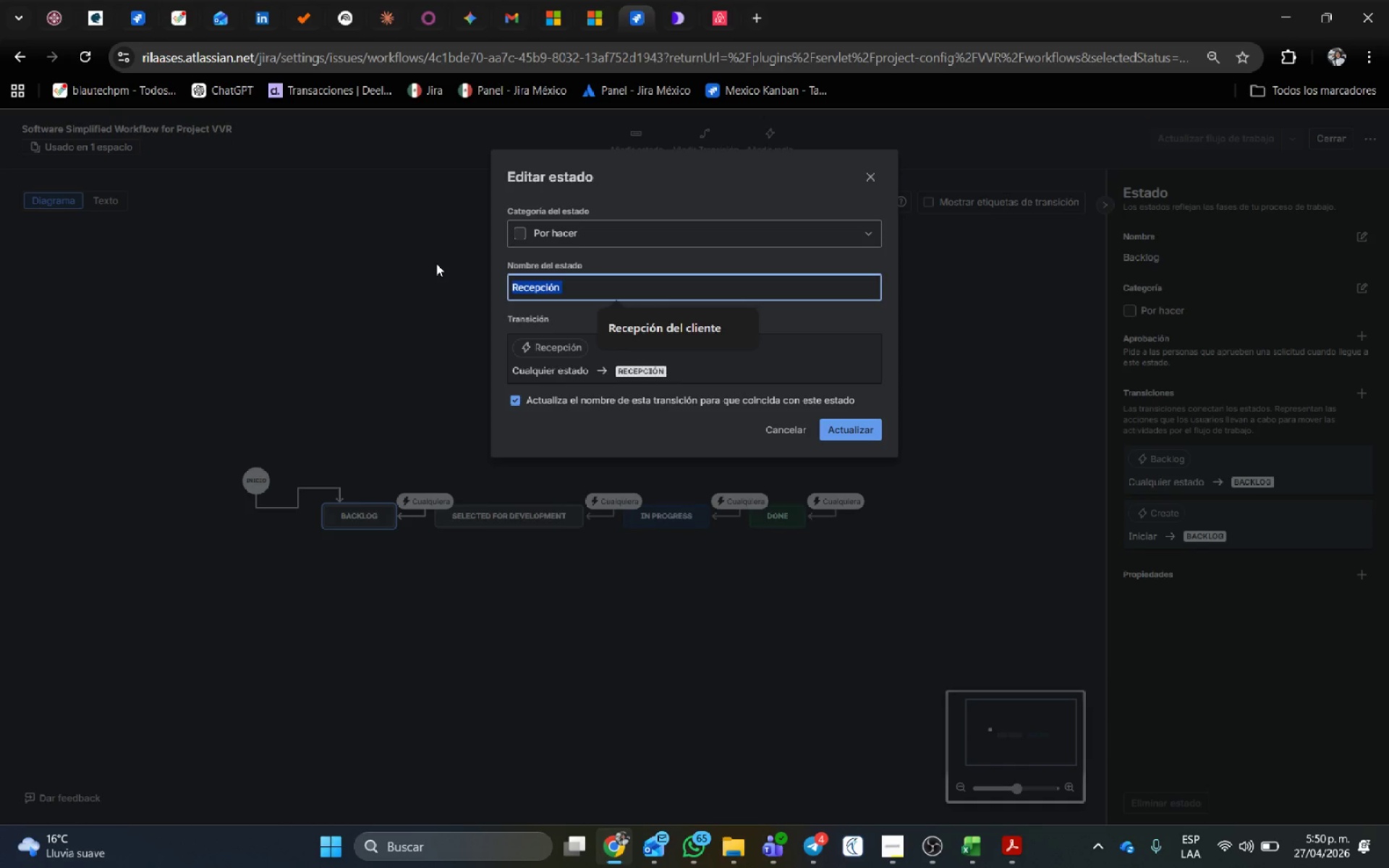 
key(Control+V)
 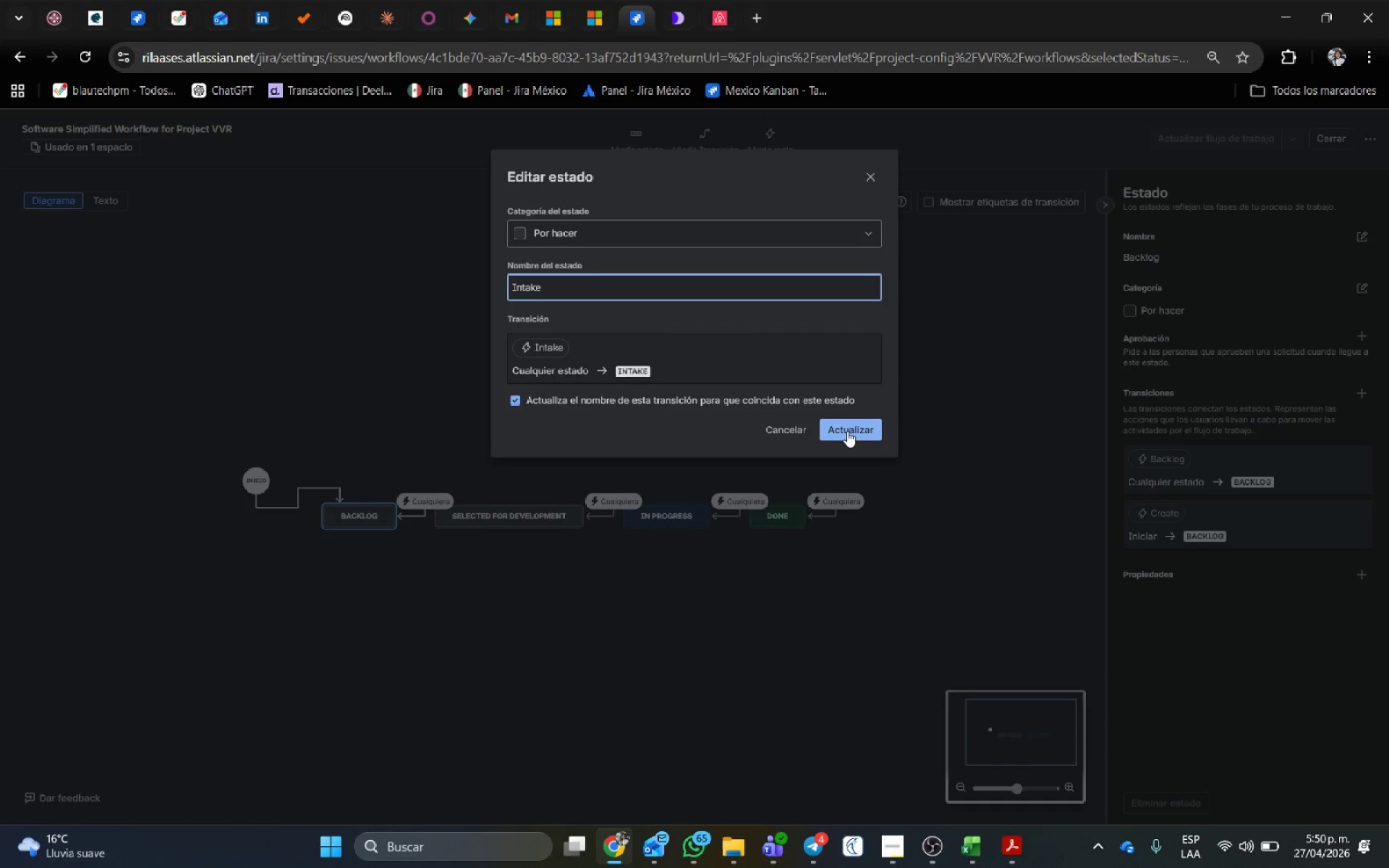 
left_click([847, 431])
 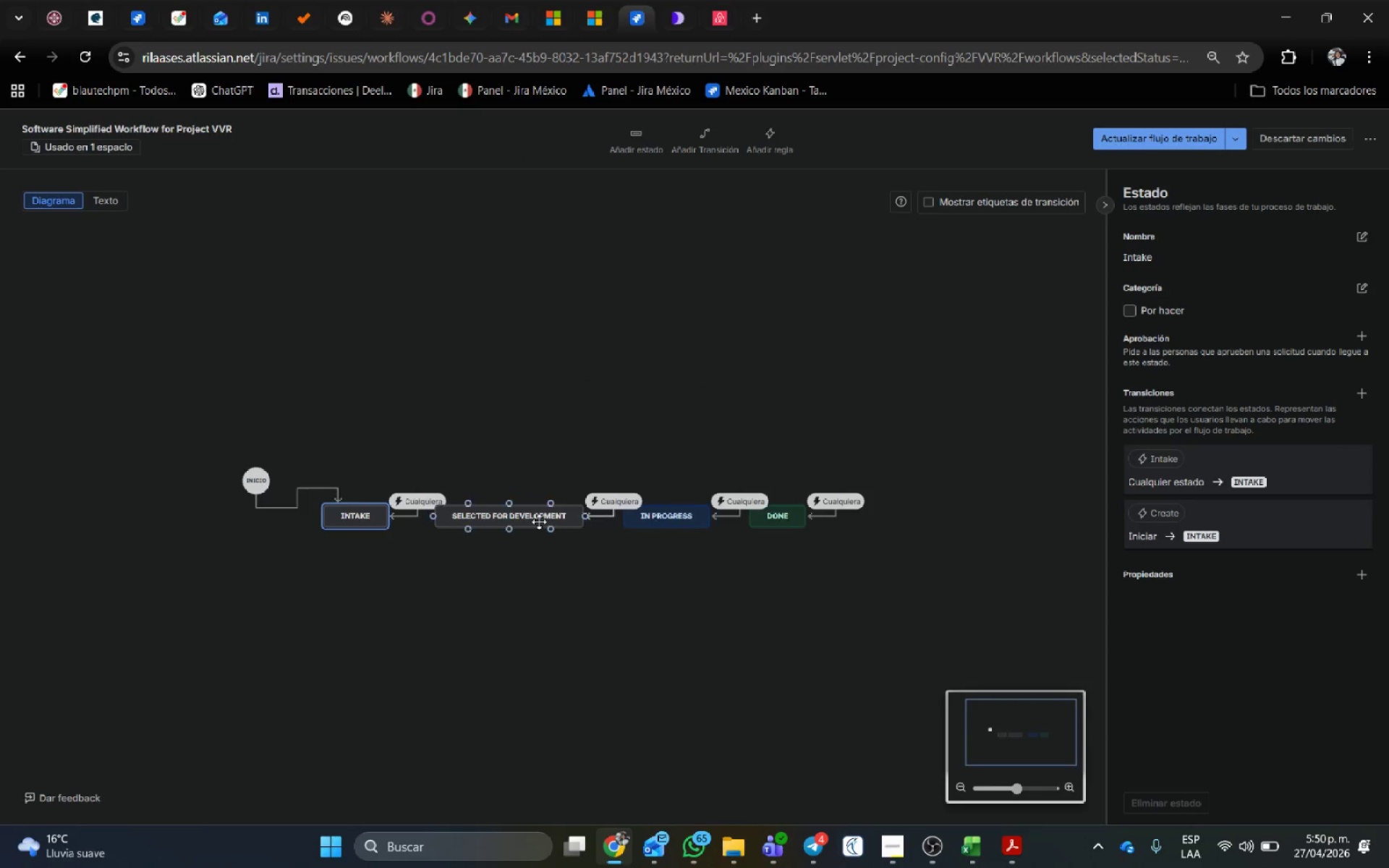 
left_click([533, 519])
 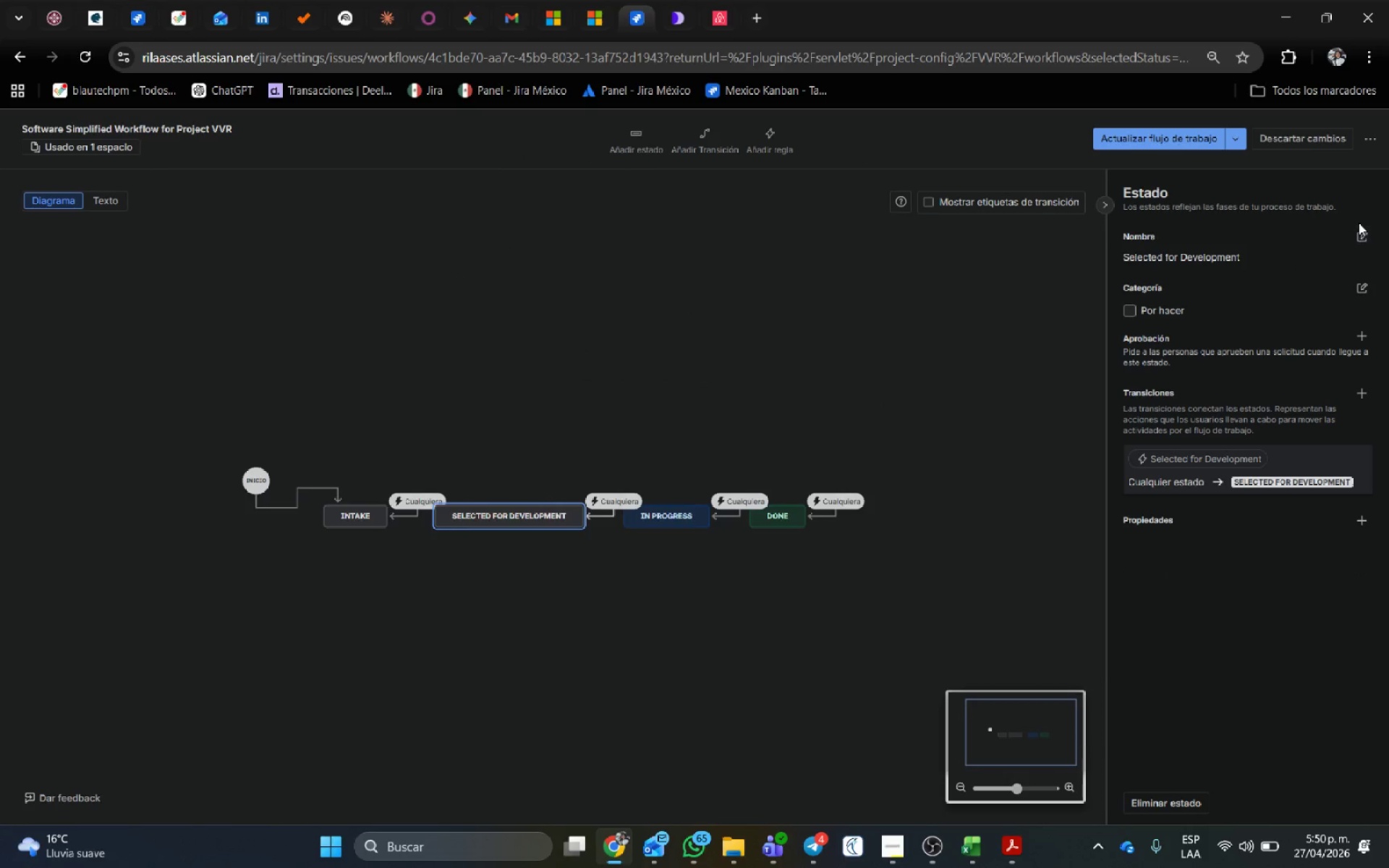 
left_click([1359, 237])
 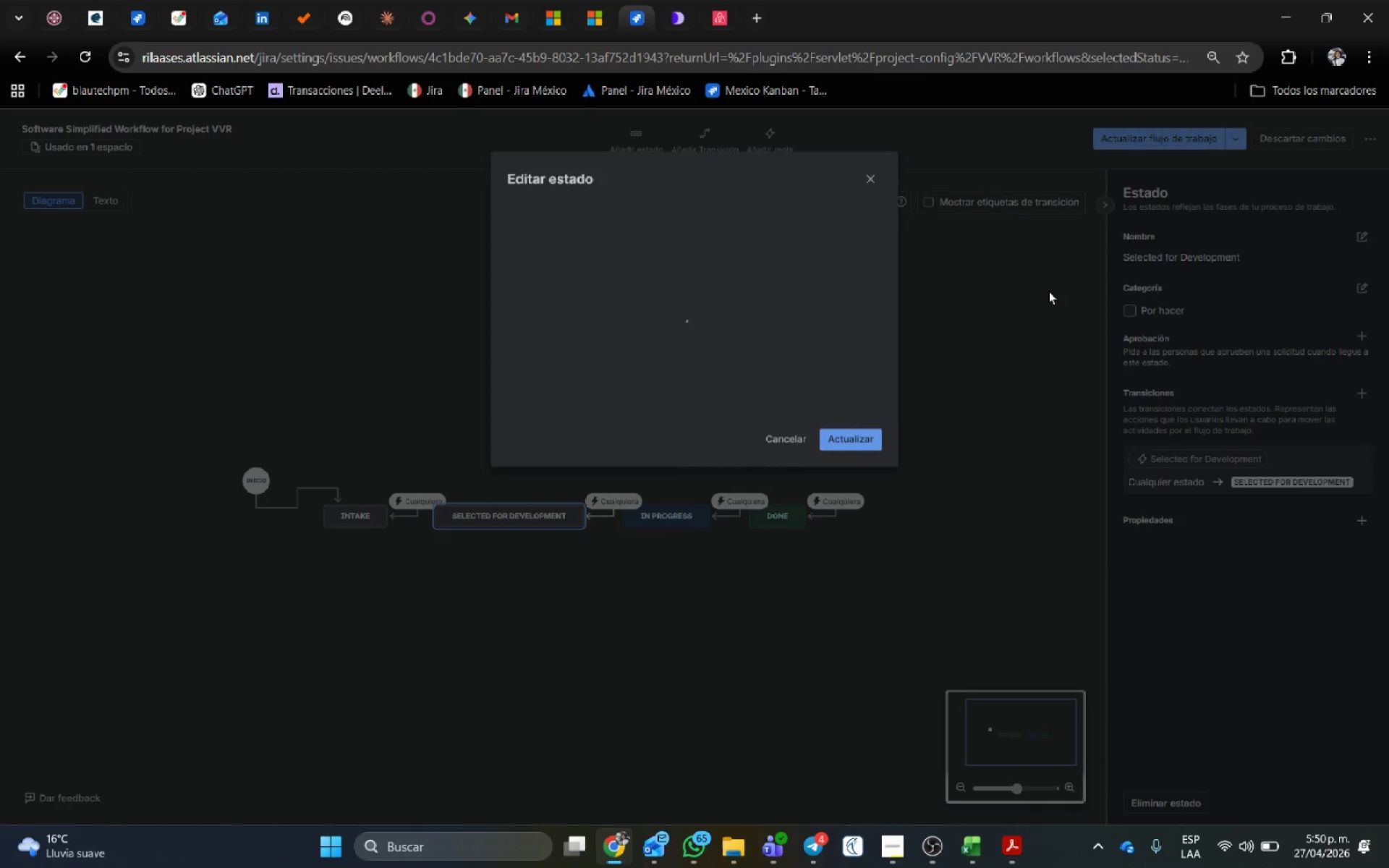 
key(Alt+AltLeft)
 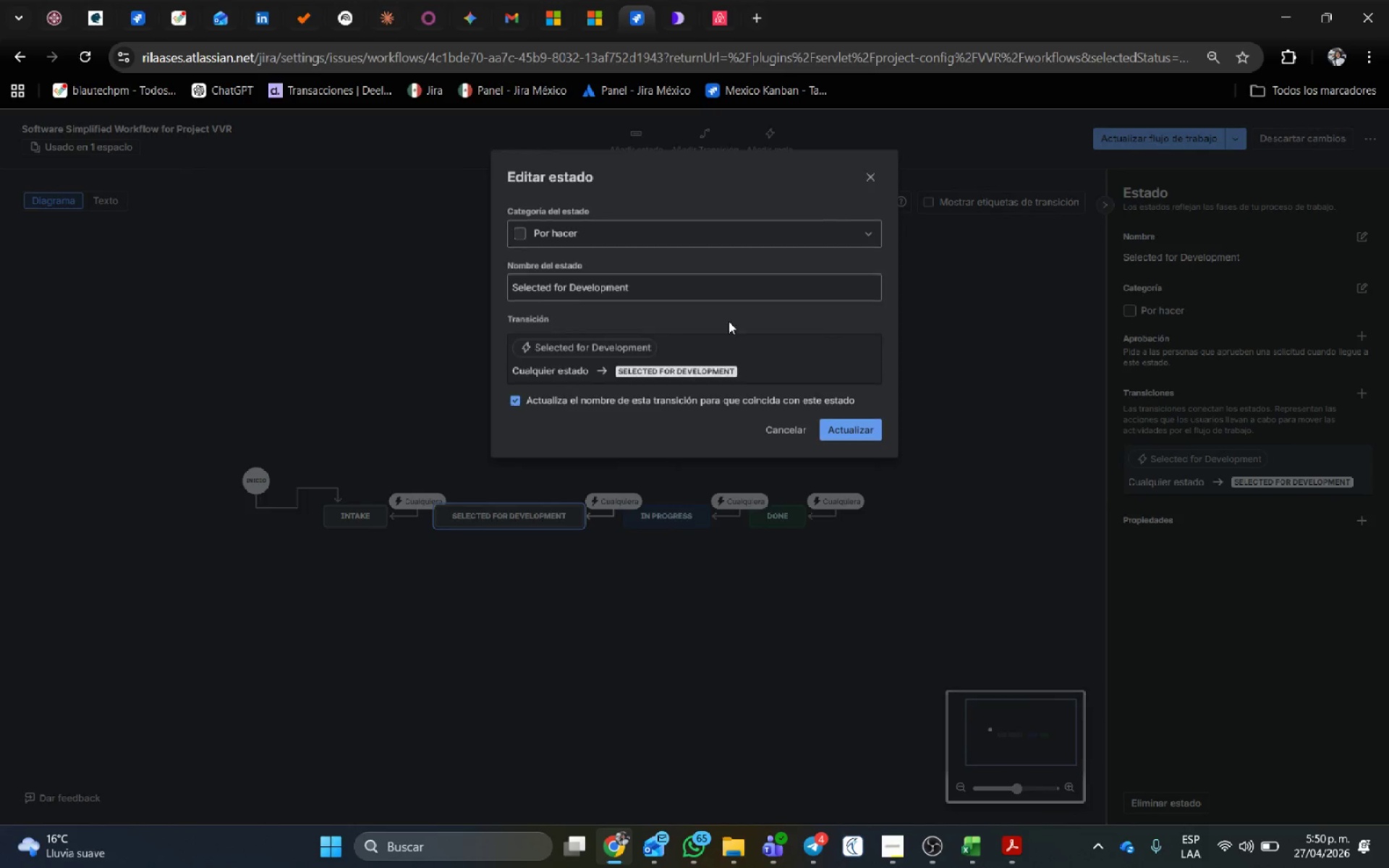 
key(Alt+Tab)